 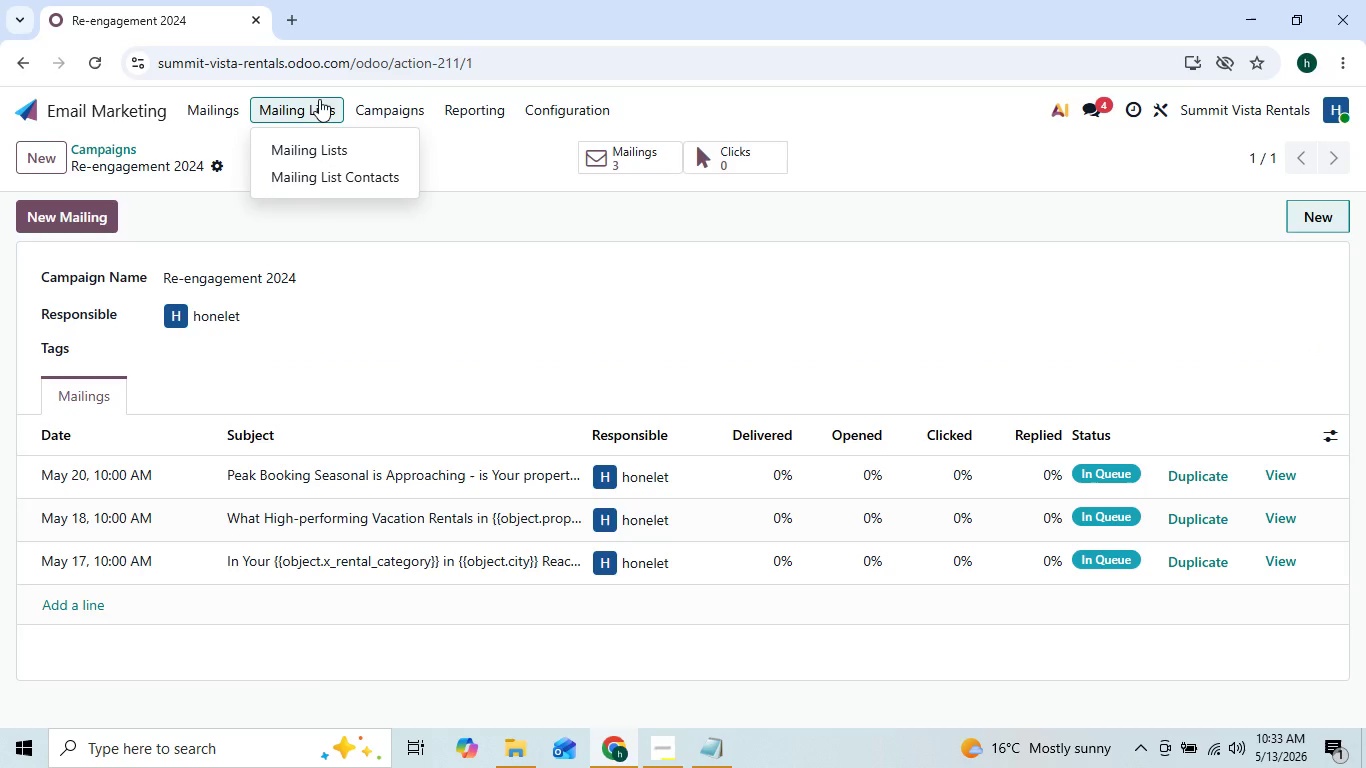 
left_click([343, 146])
 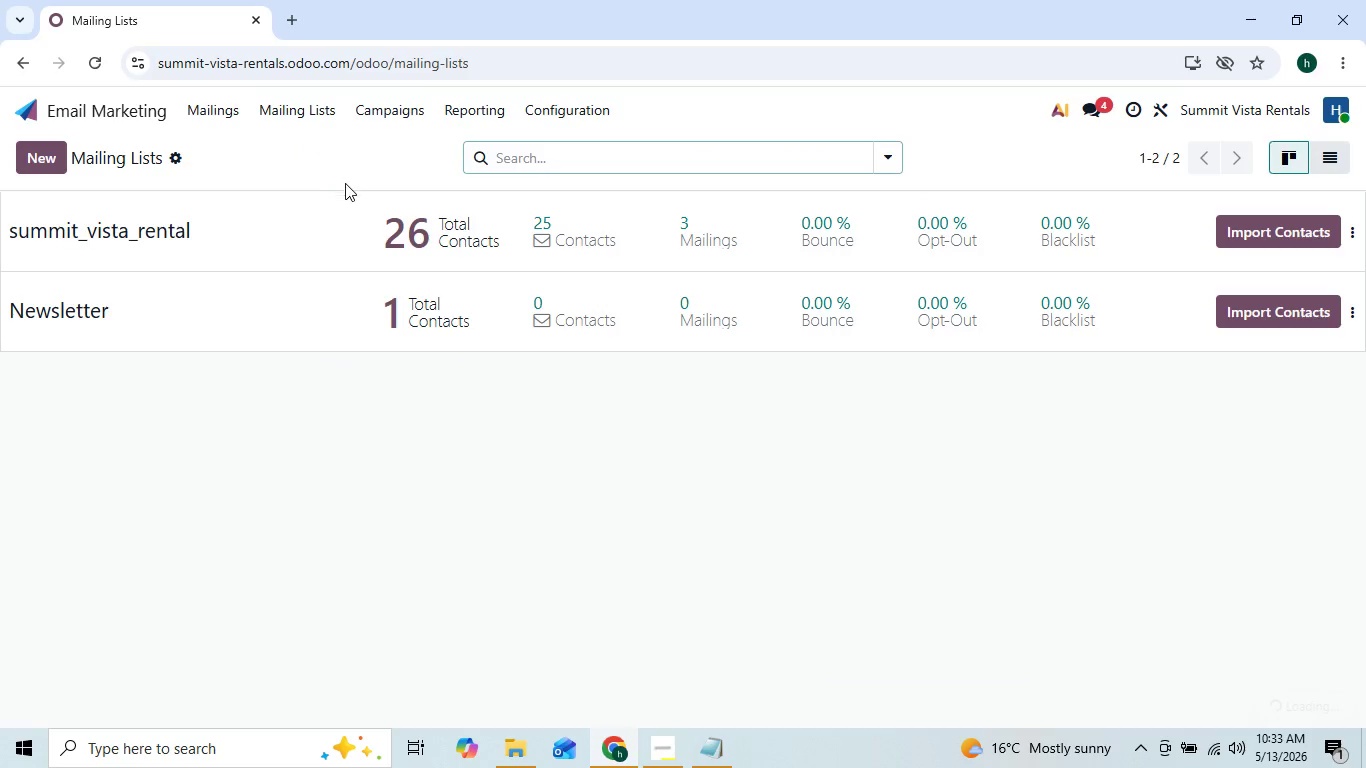 
left_click([355, 207])
 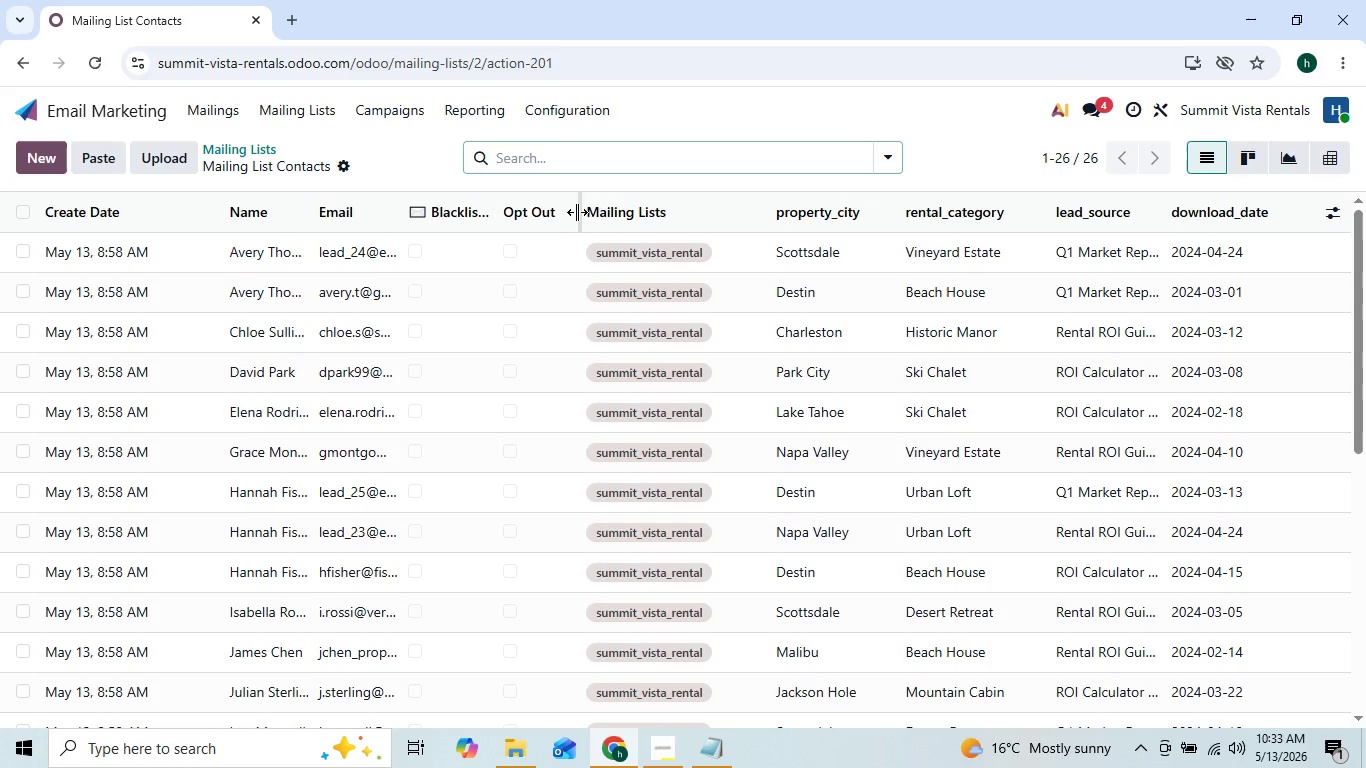 
wait(5.58)
 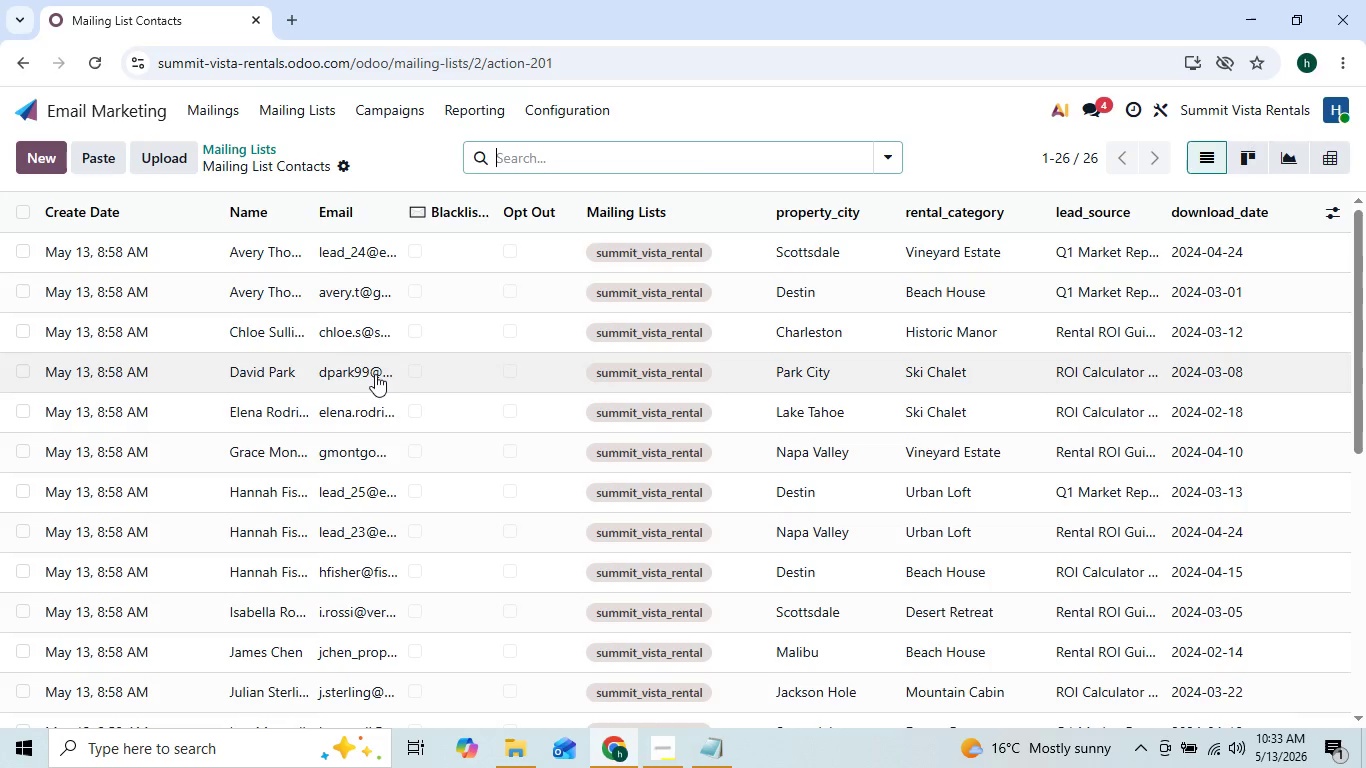 
left_click_drag(start_coordinate=[578, 212], to_coordinate=[502, 209])
 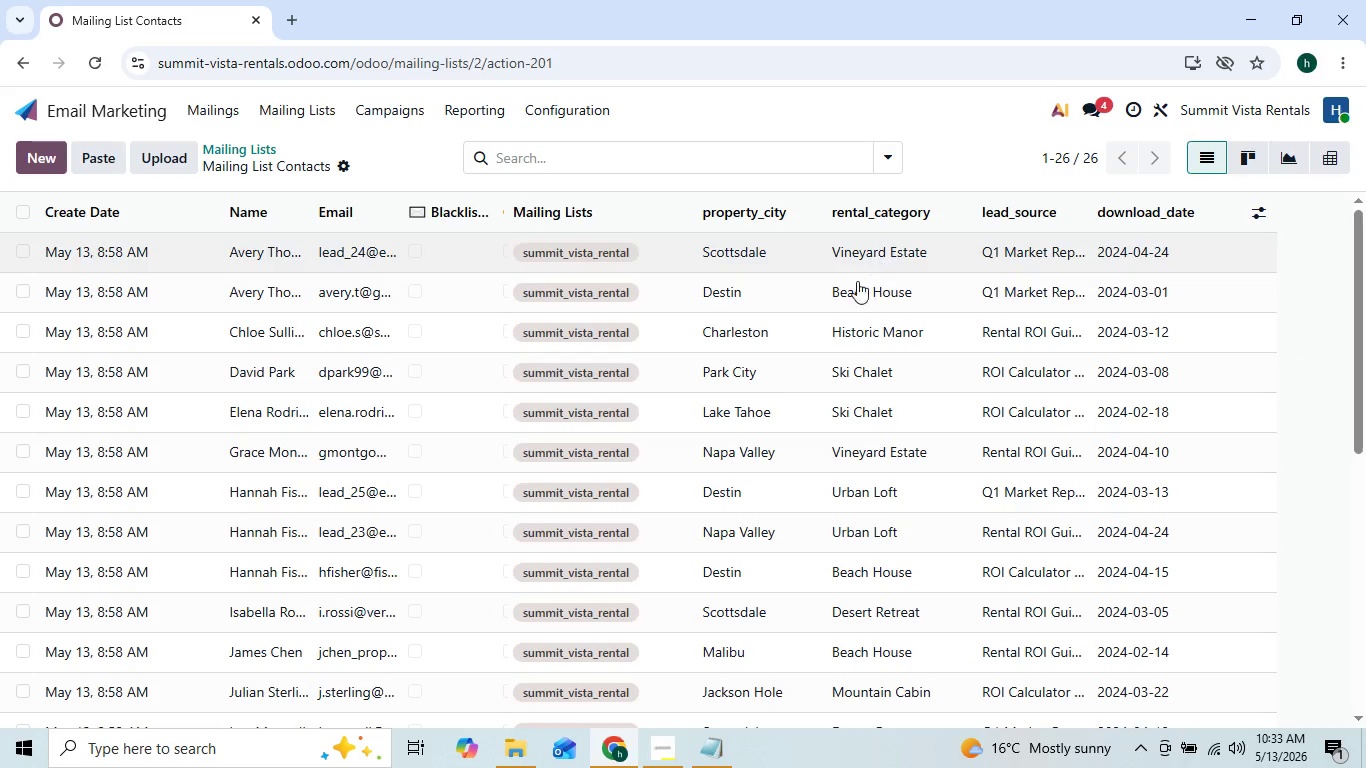 
left_click([669, 728])